 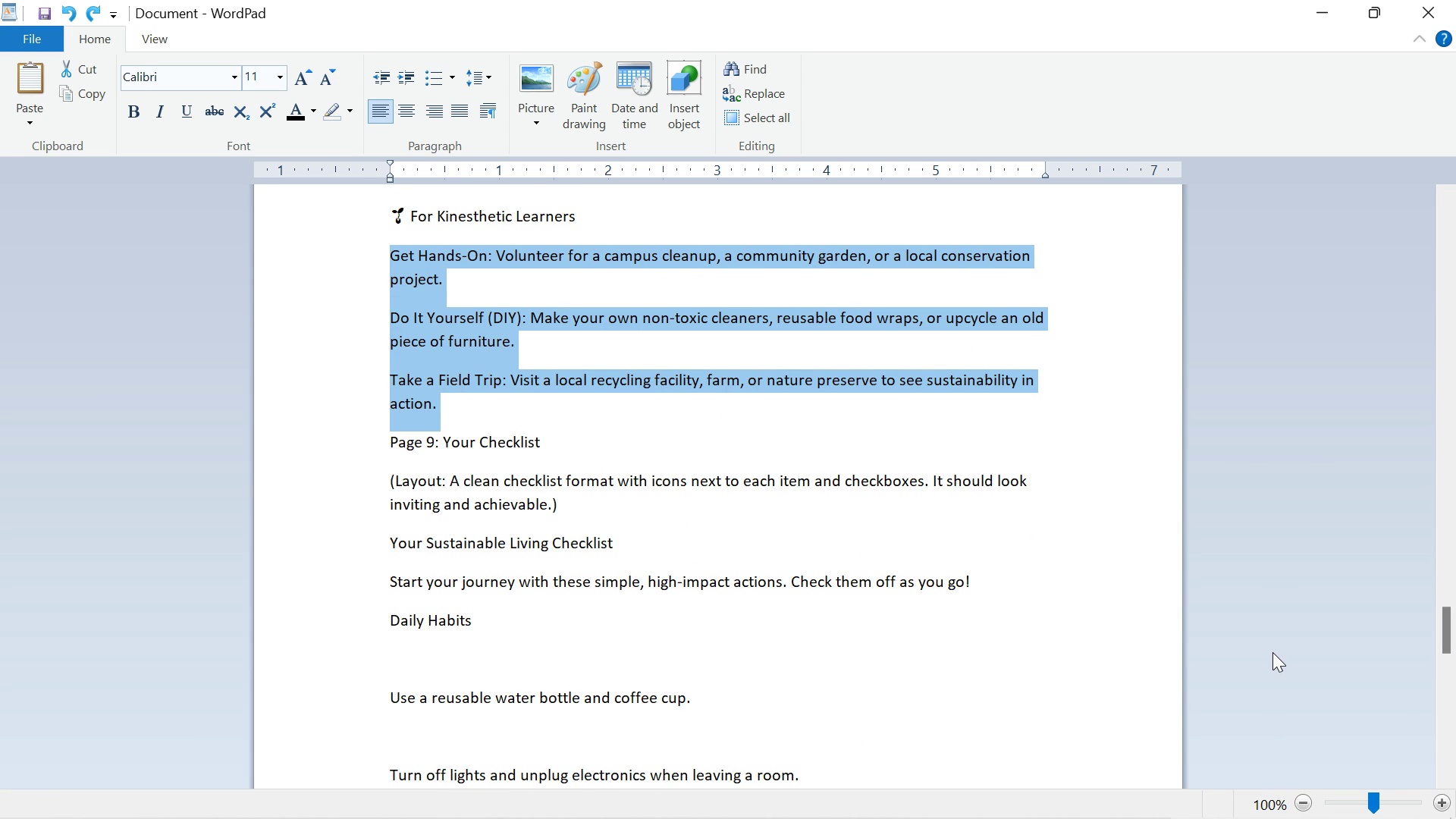 
left_click([589, 786])
 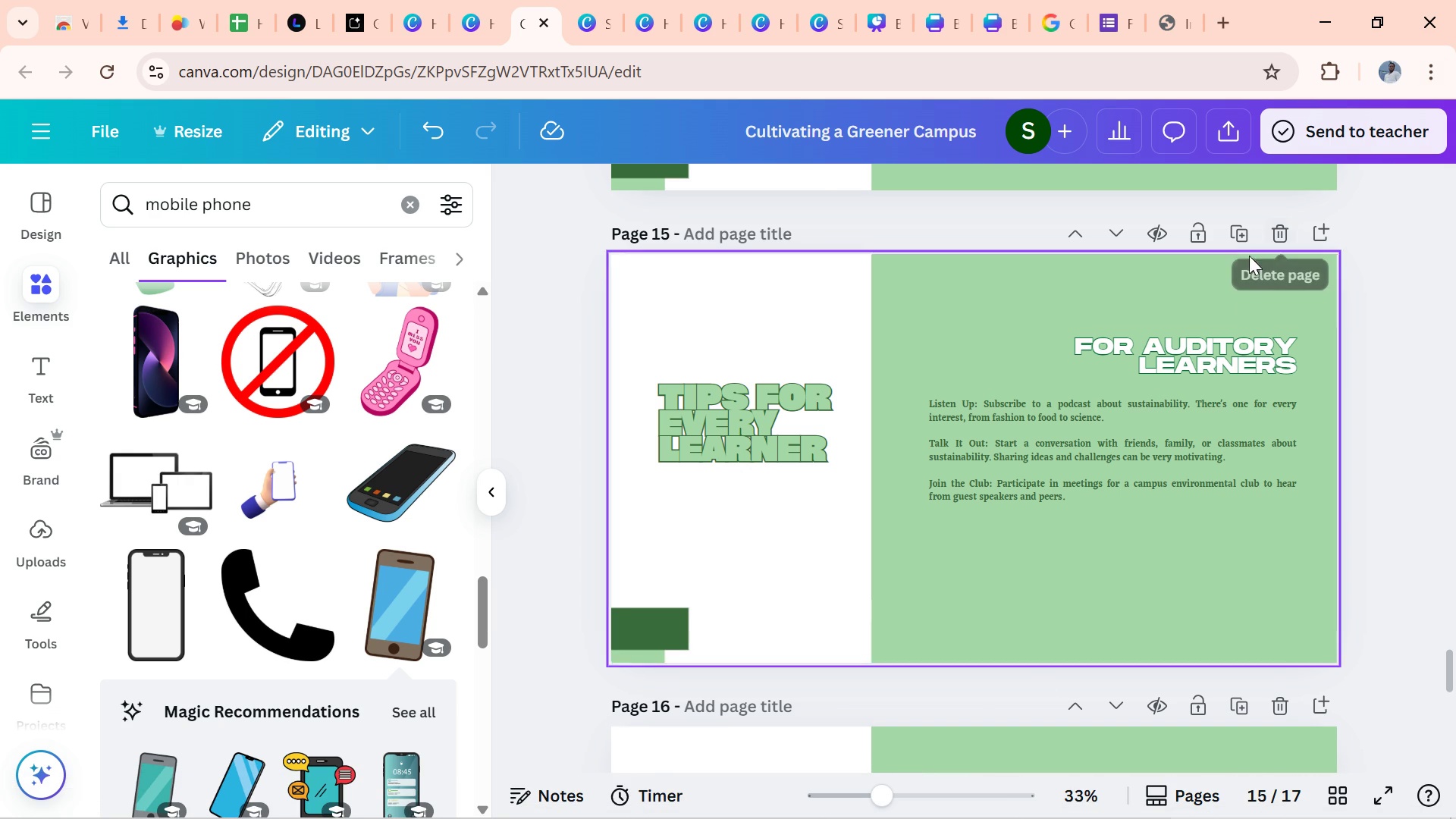 
left_click([1235, 232])
 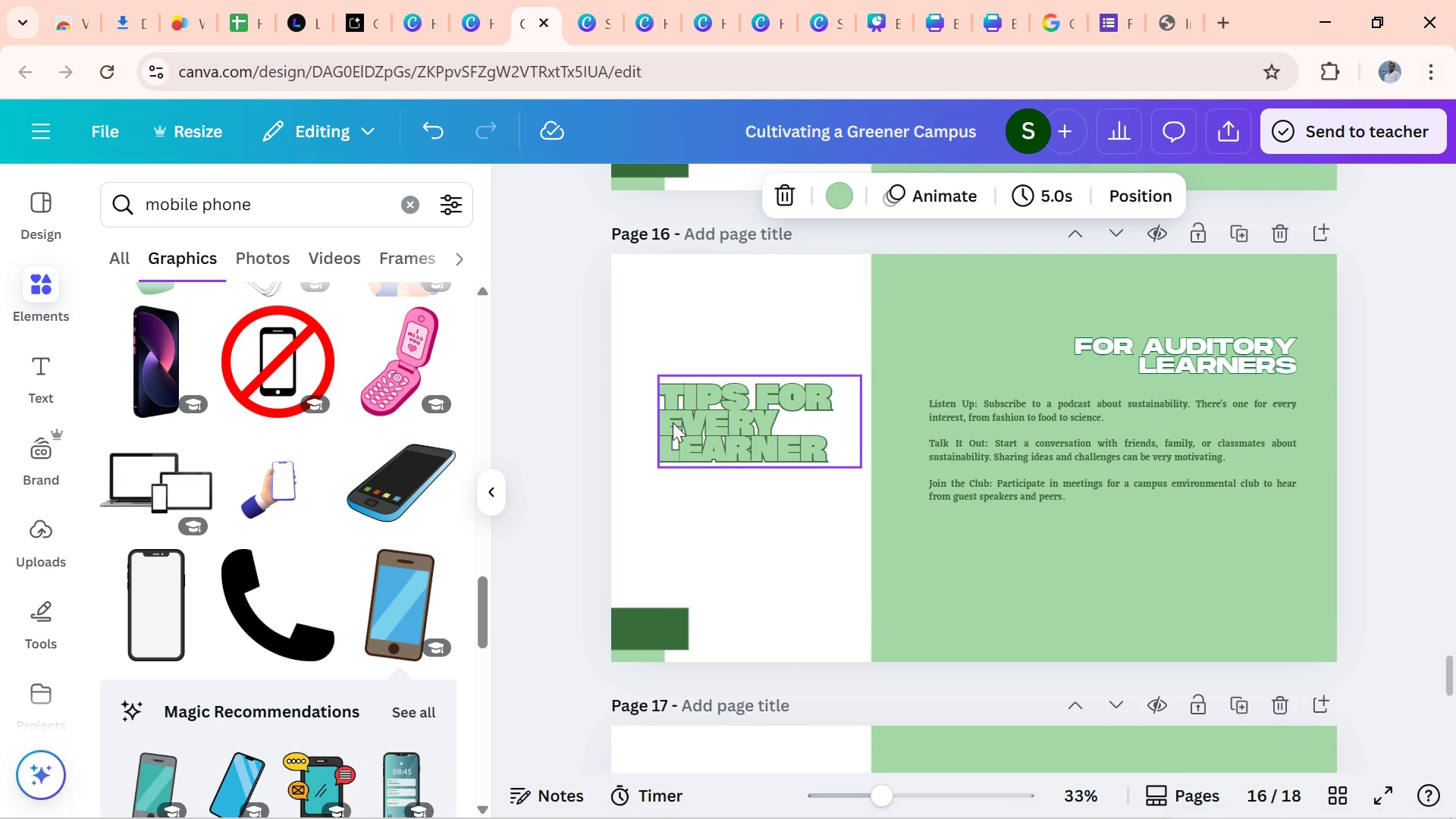 
left_click([694, 417])
 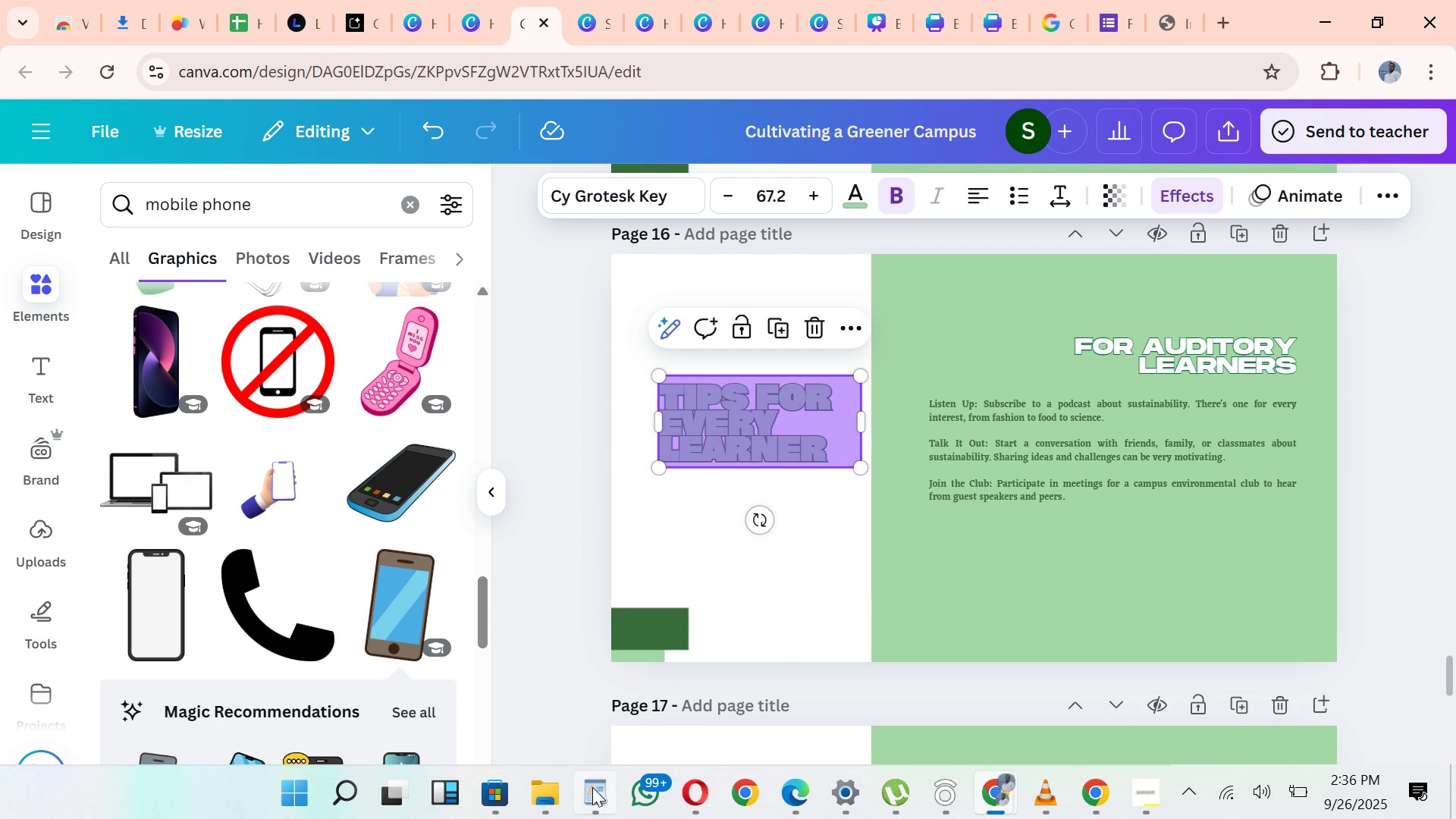 
left_click([592, 780])